 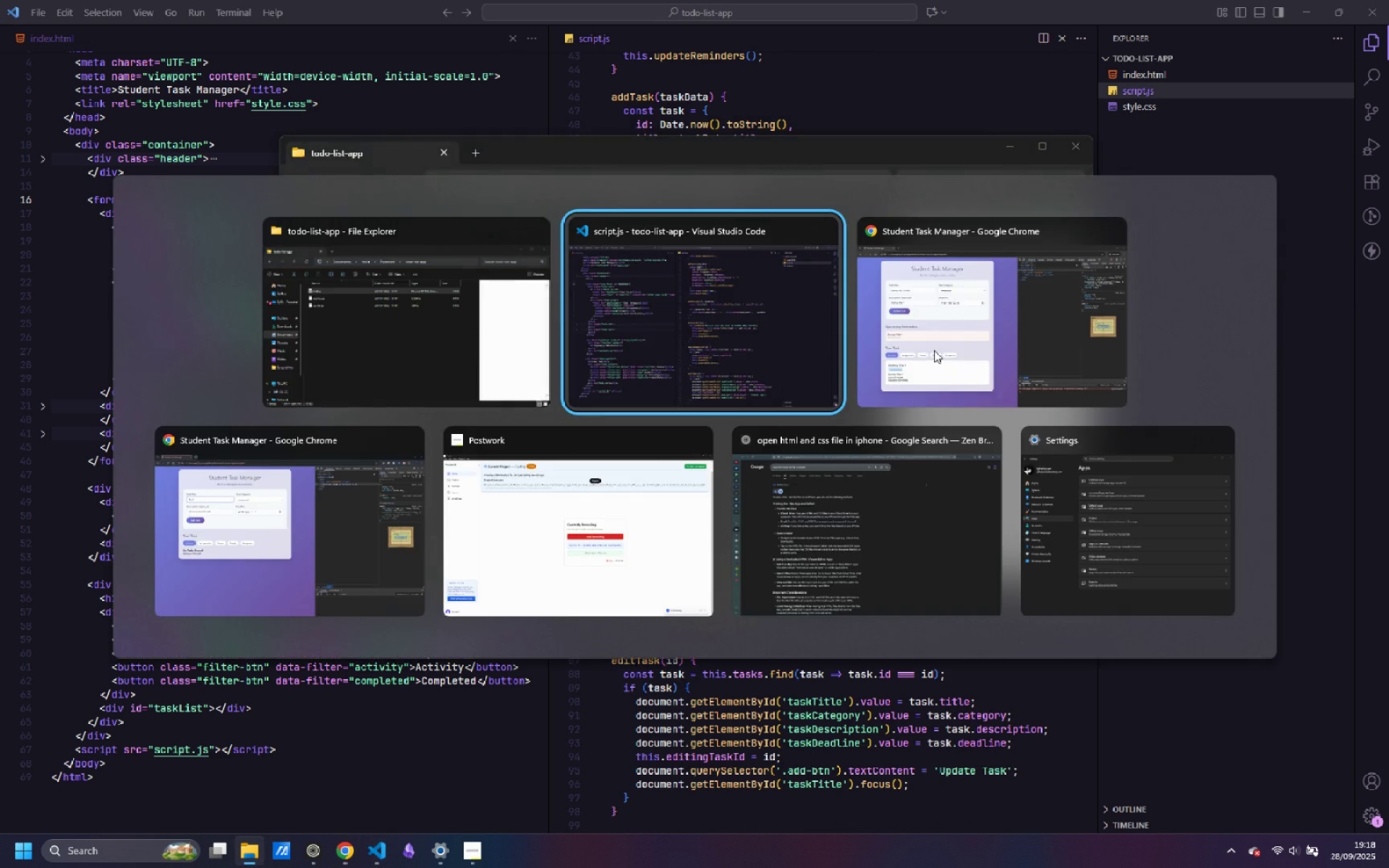 
key(Alt+Tab)
 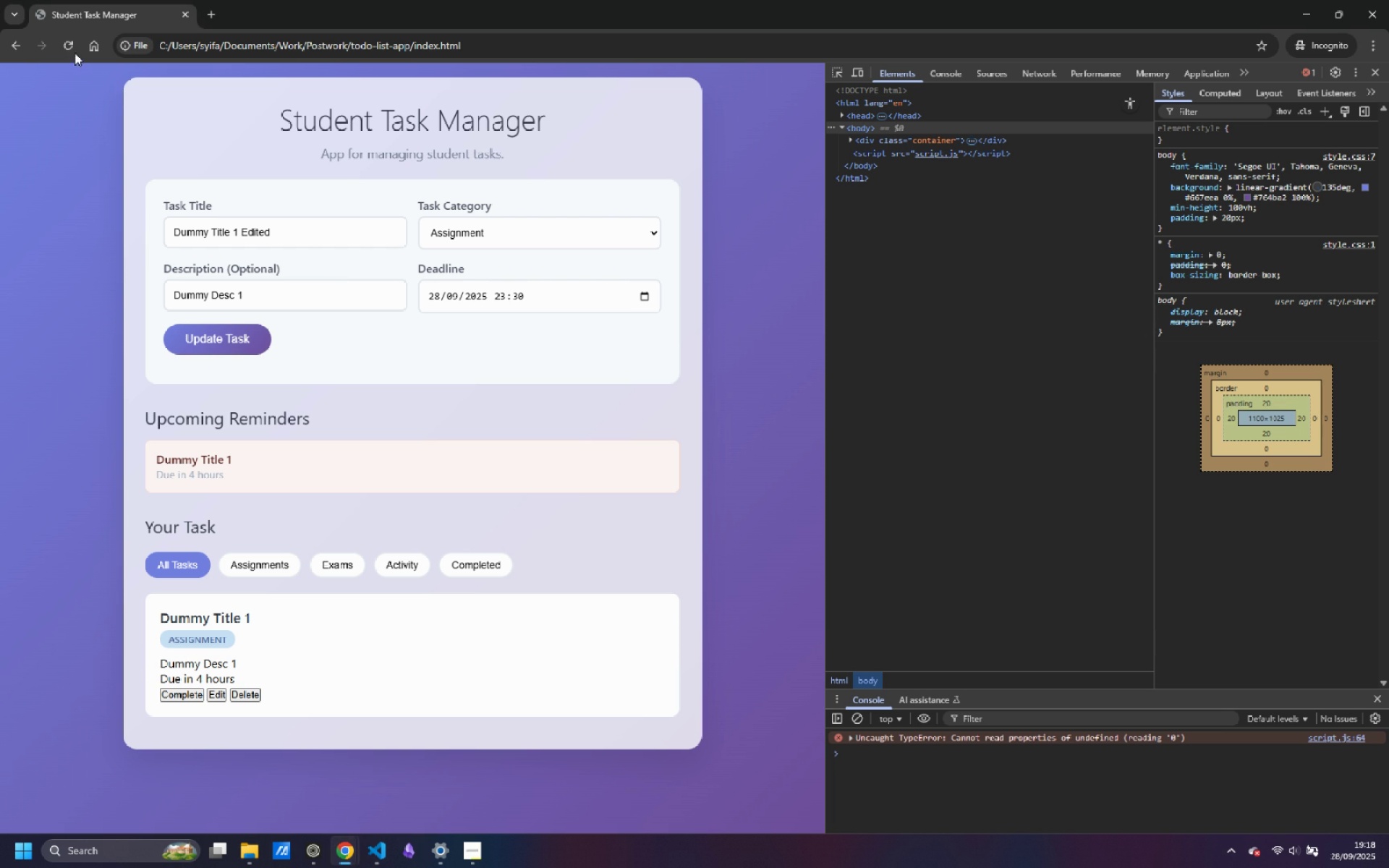 
left_click([70, 46])
 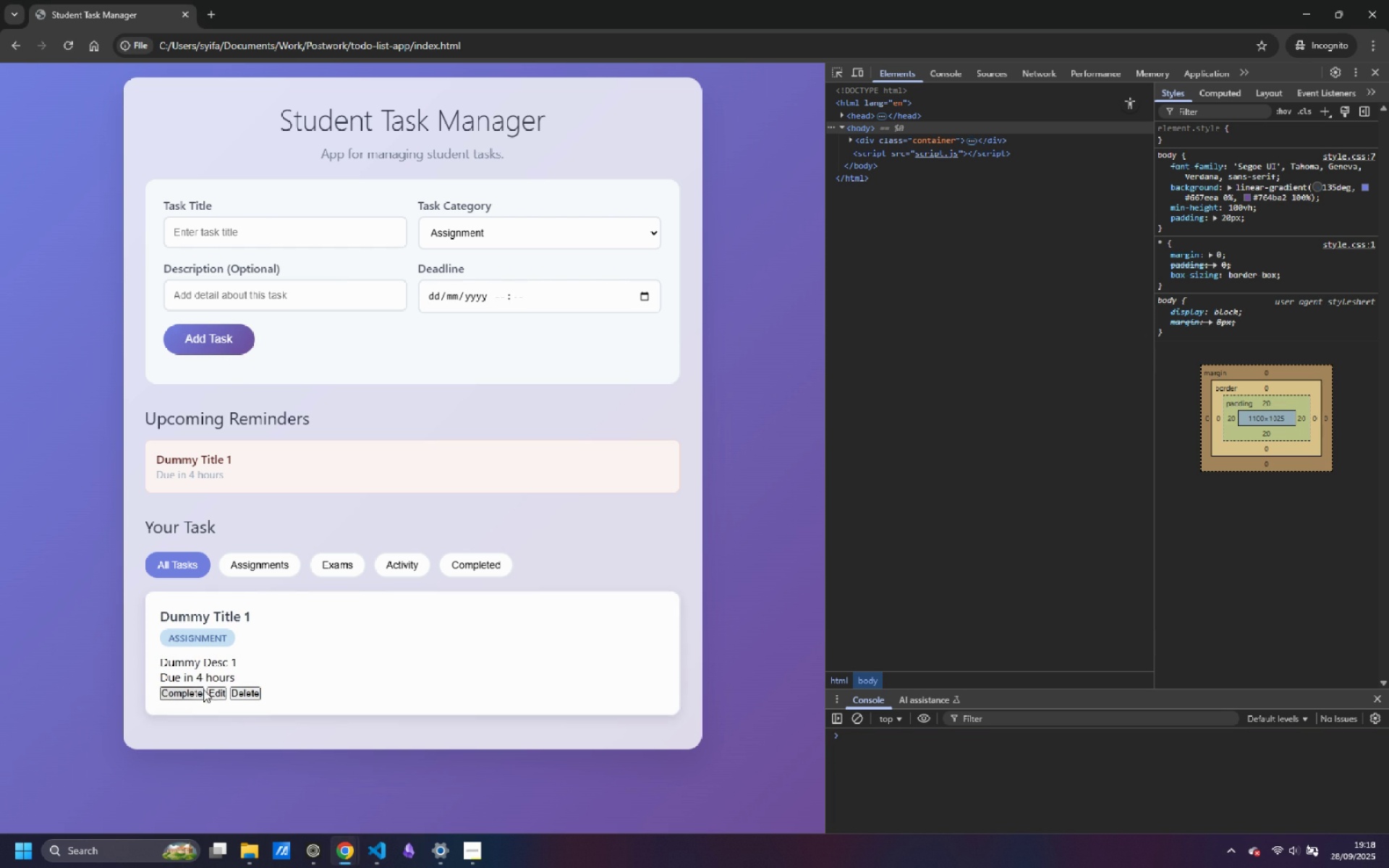 
left_click([213, 691])
 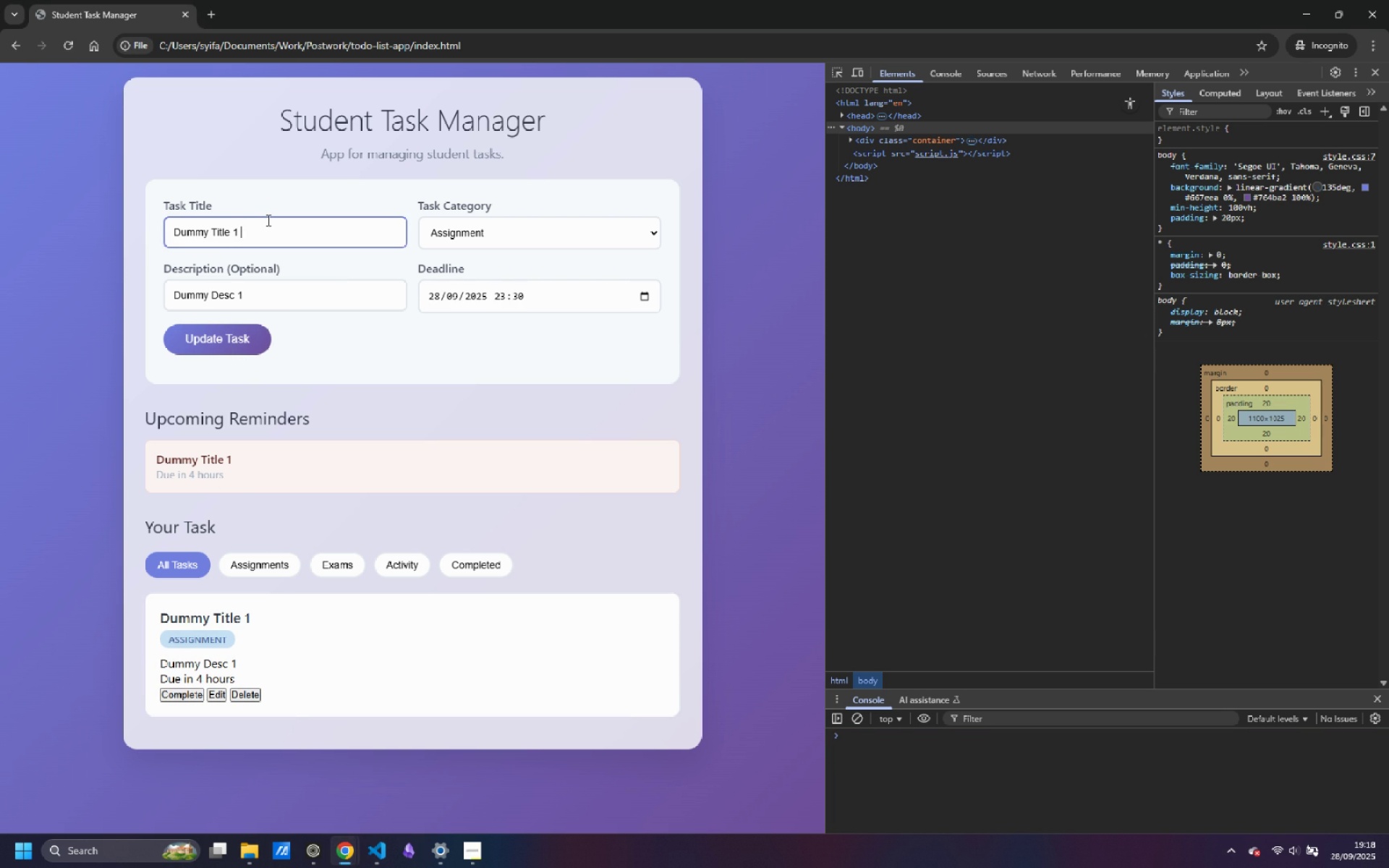 
type( Edited)
 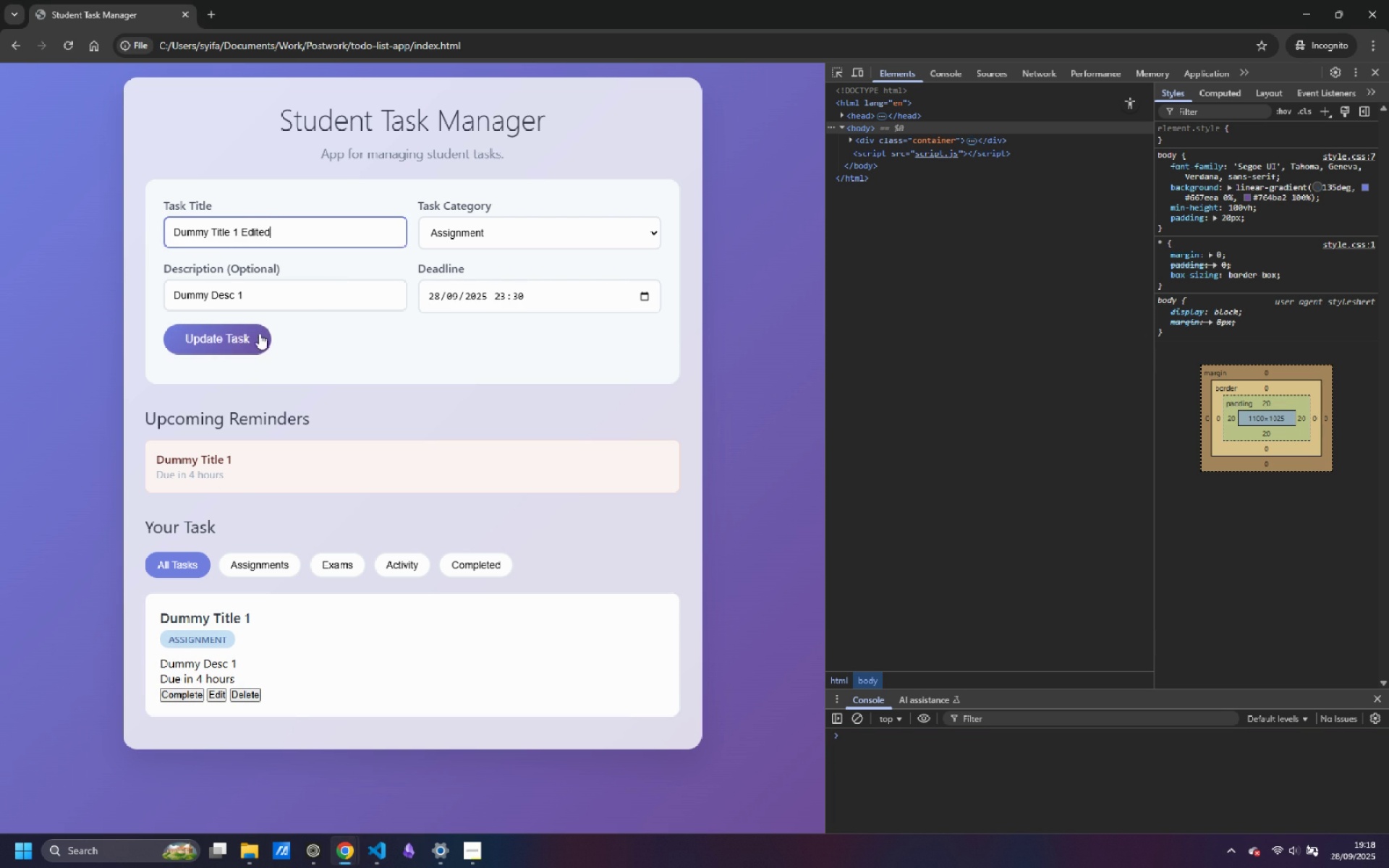 
left_click([237, 336])
 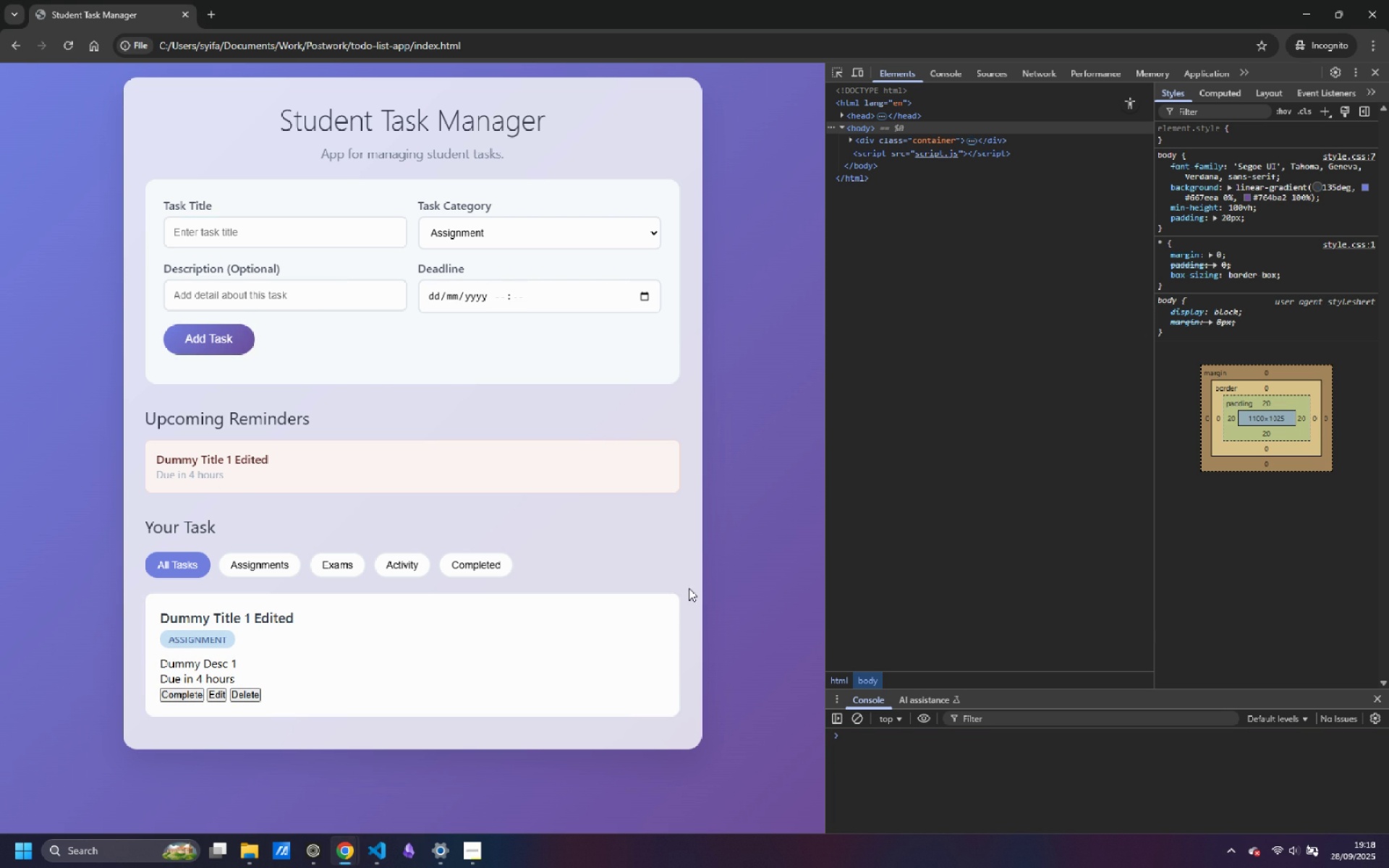 
wait(8.03)
 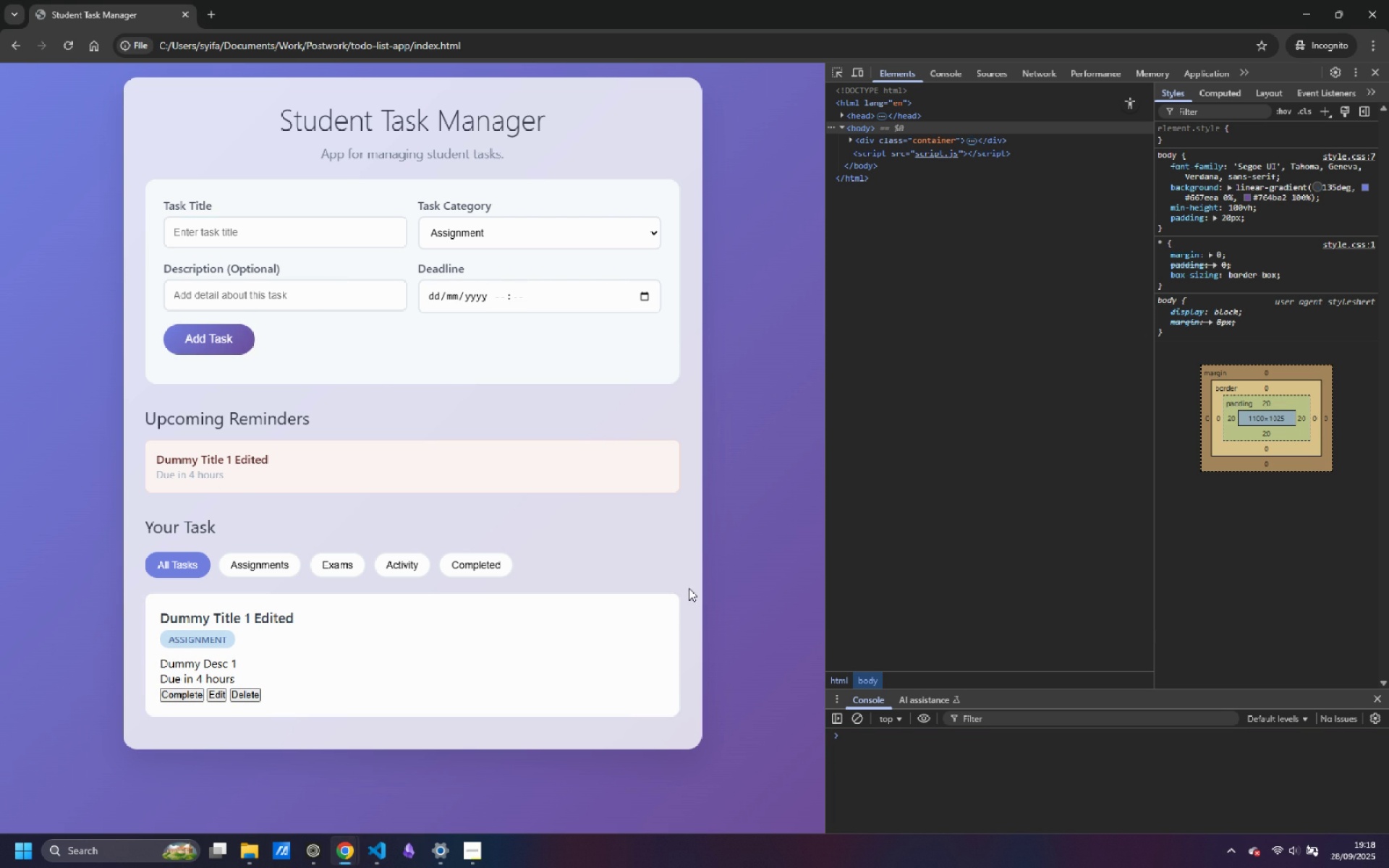 
left_click([345, 776])
 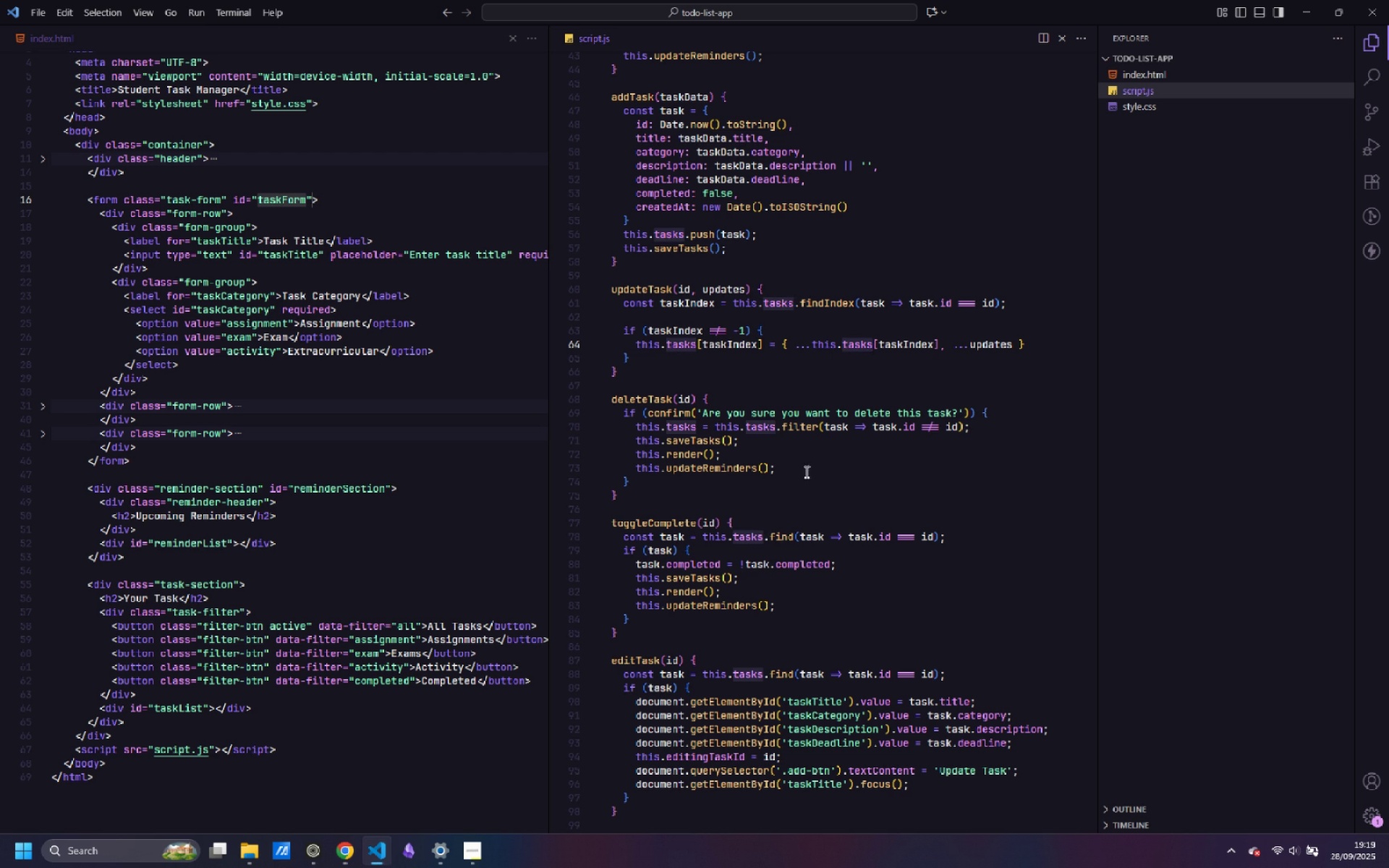 
scroll: coordinate [806, 464], scroll_direction: down, amount: 51.0
 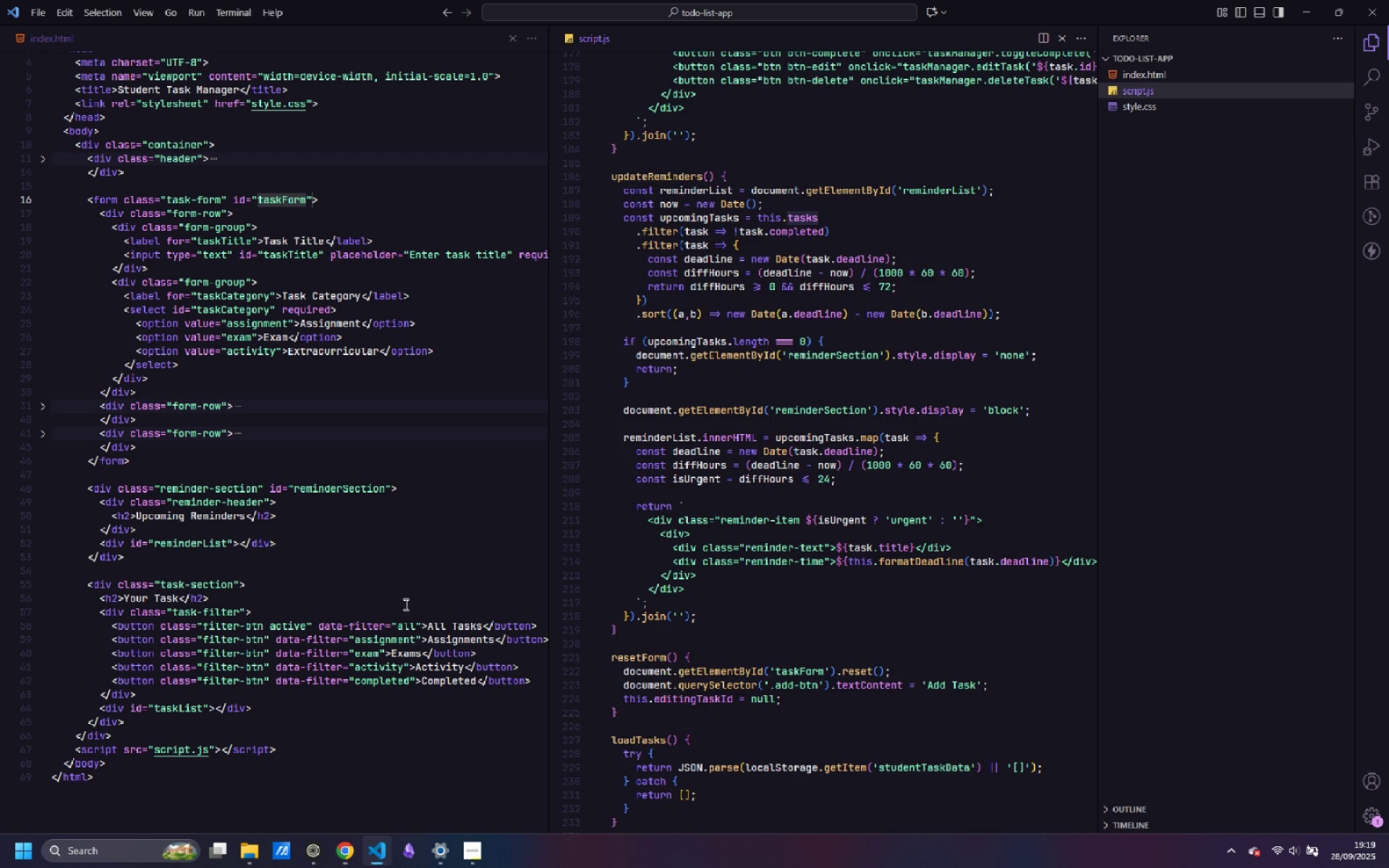 
scroll: coordinate [401, 604], scroll_direction: up, amount: 5.0
 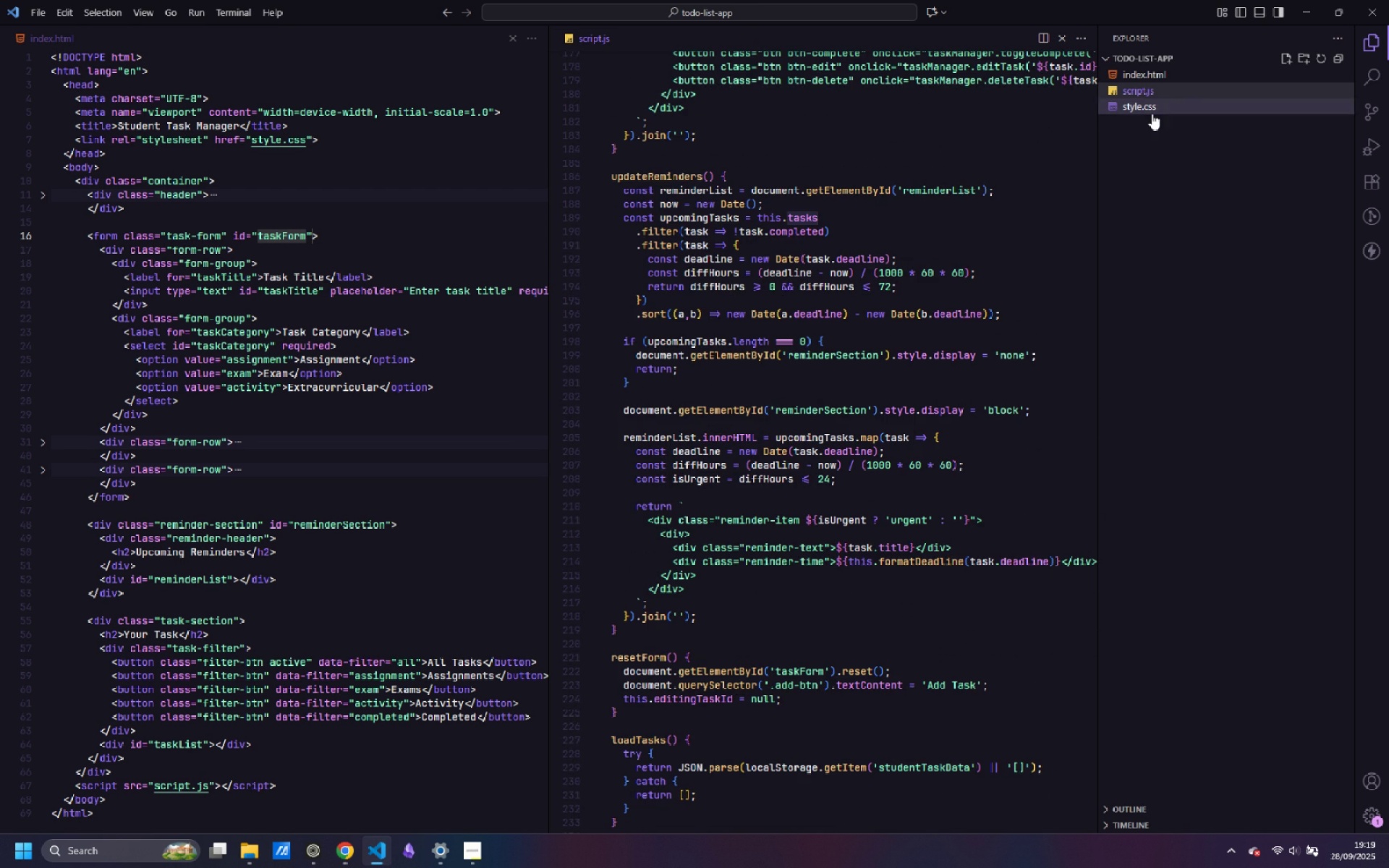 
left_click([1152, 113])
 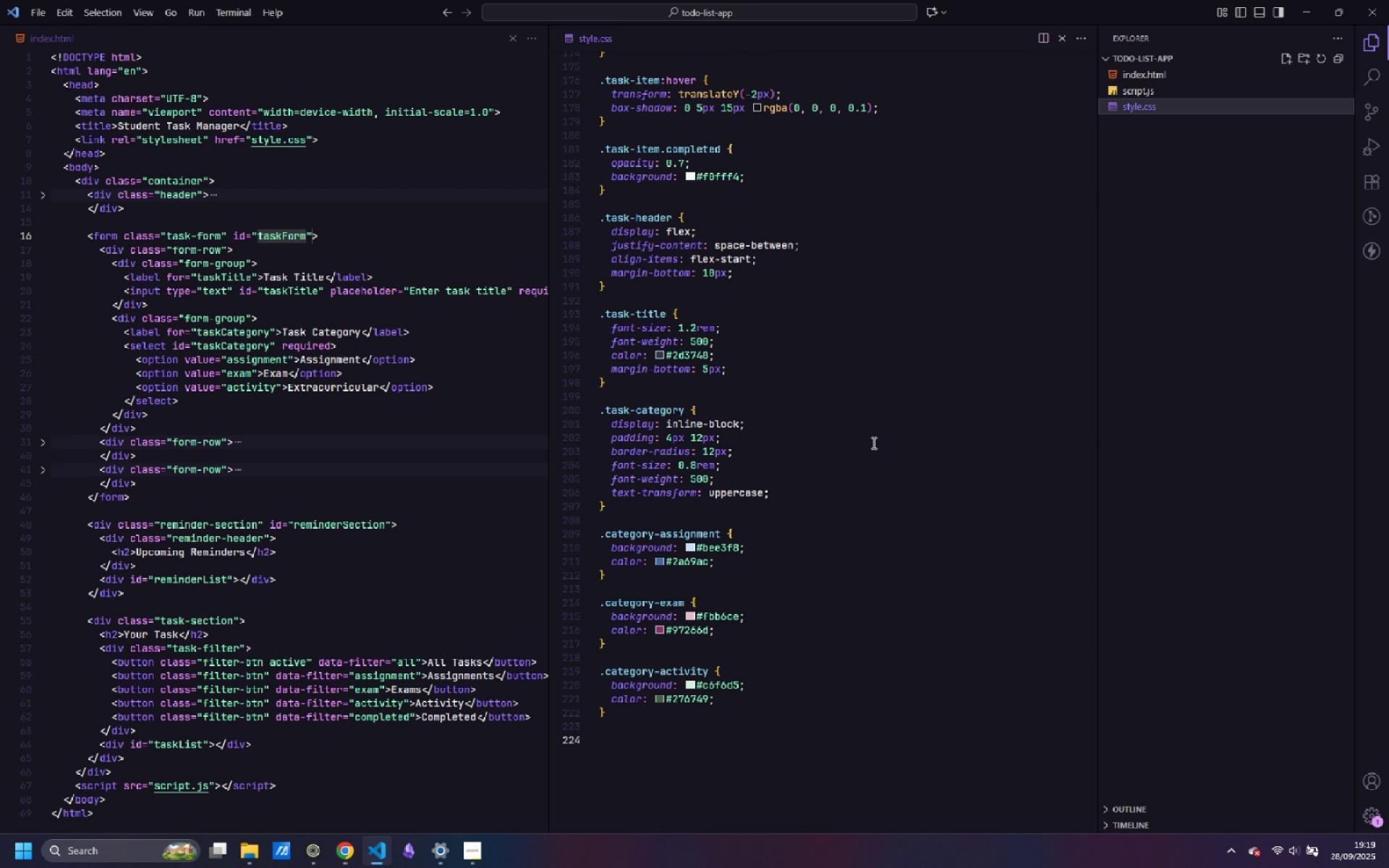 
scroll: coordinate [872, 443], scroll_direction: down, amount: 1.0
 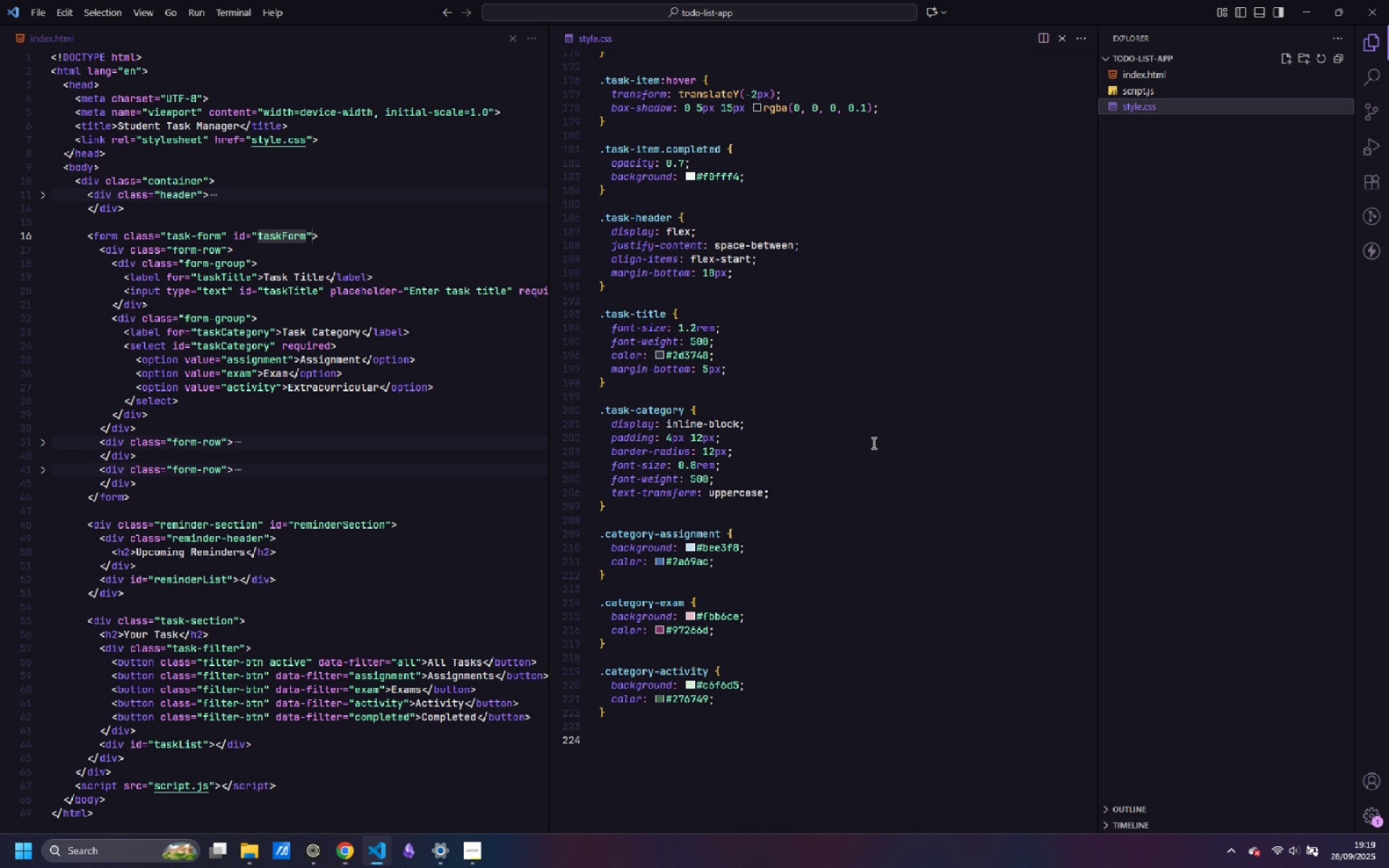 
wait(19.68)
 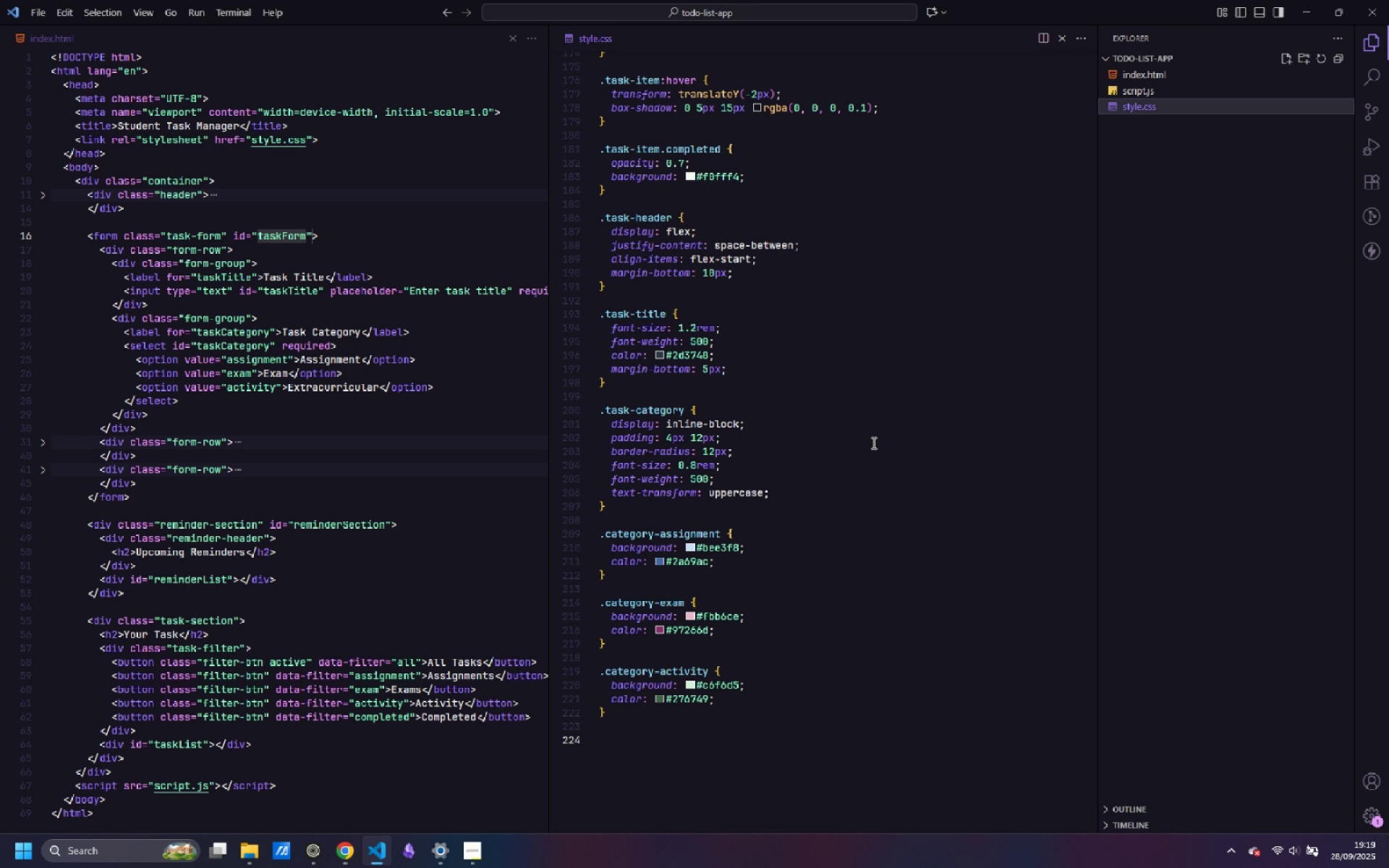 
scroll: coordinate [896, 497], scroll_direction: down, amount: 7.0
 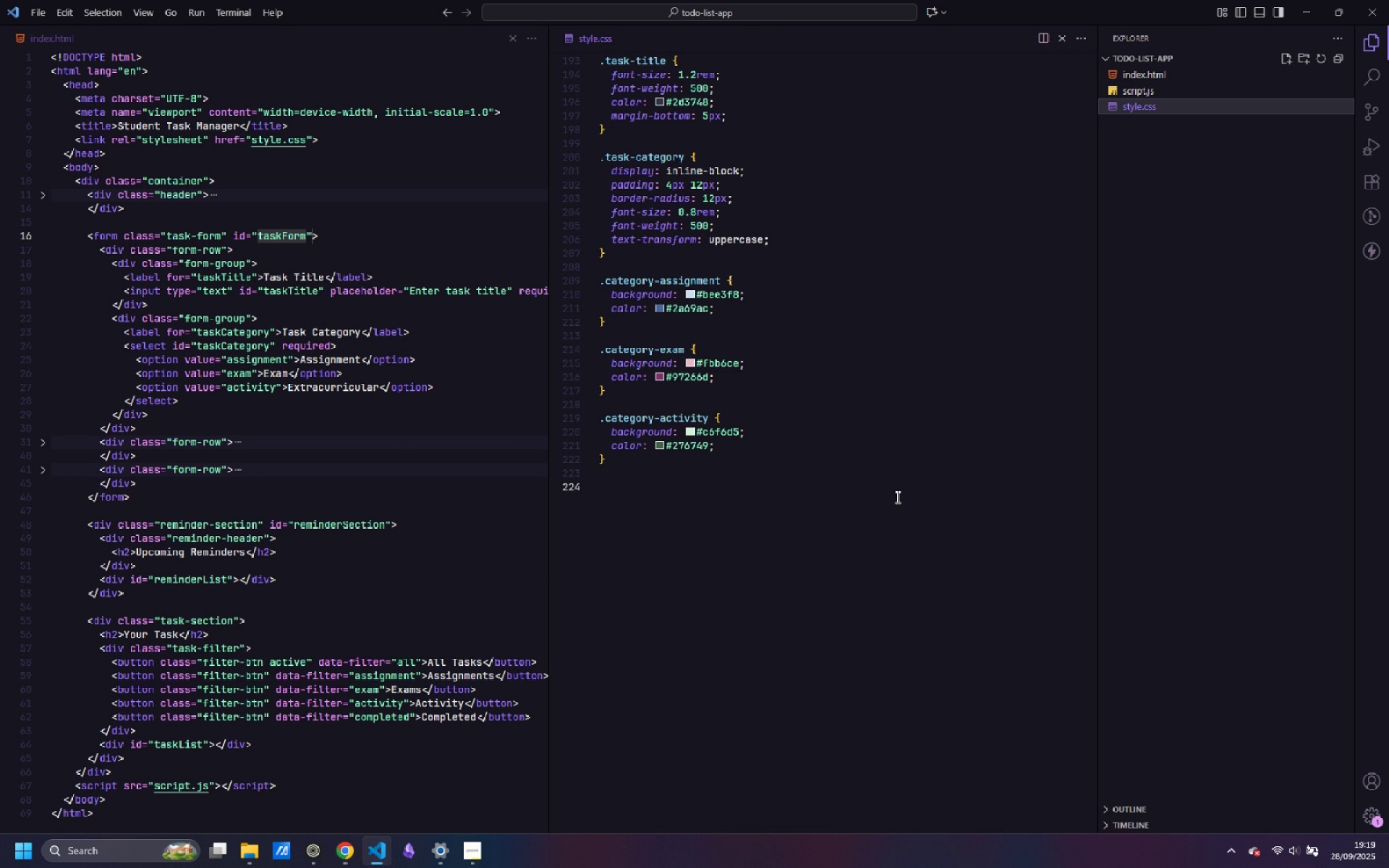 
left_click([694, 506])
 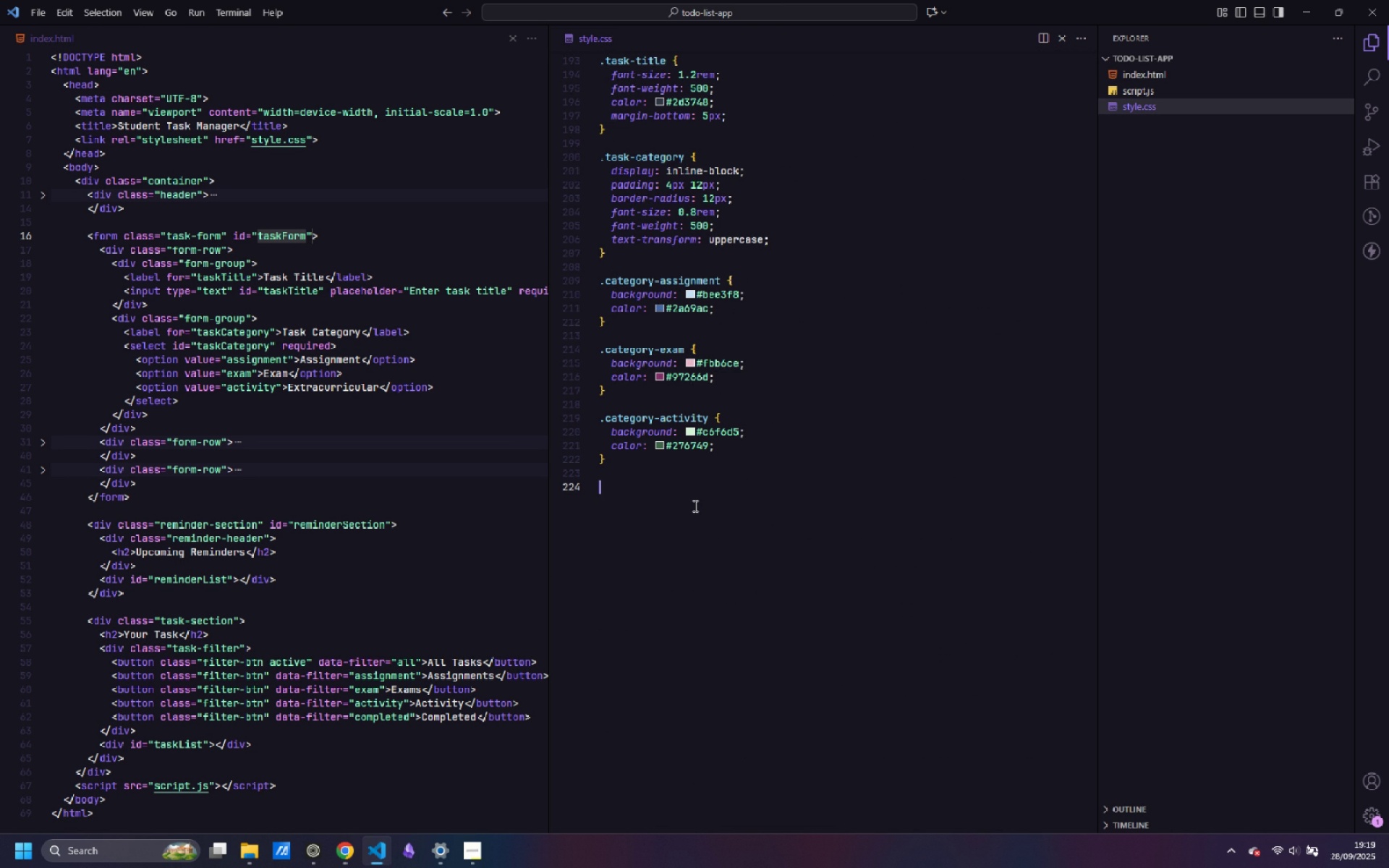 
type(.task {)
 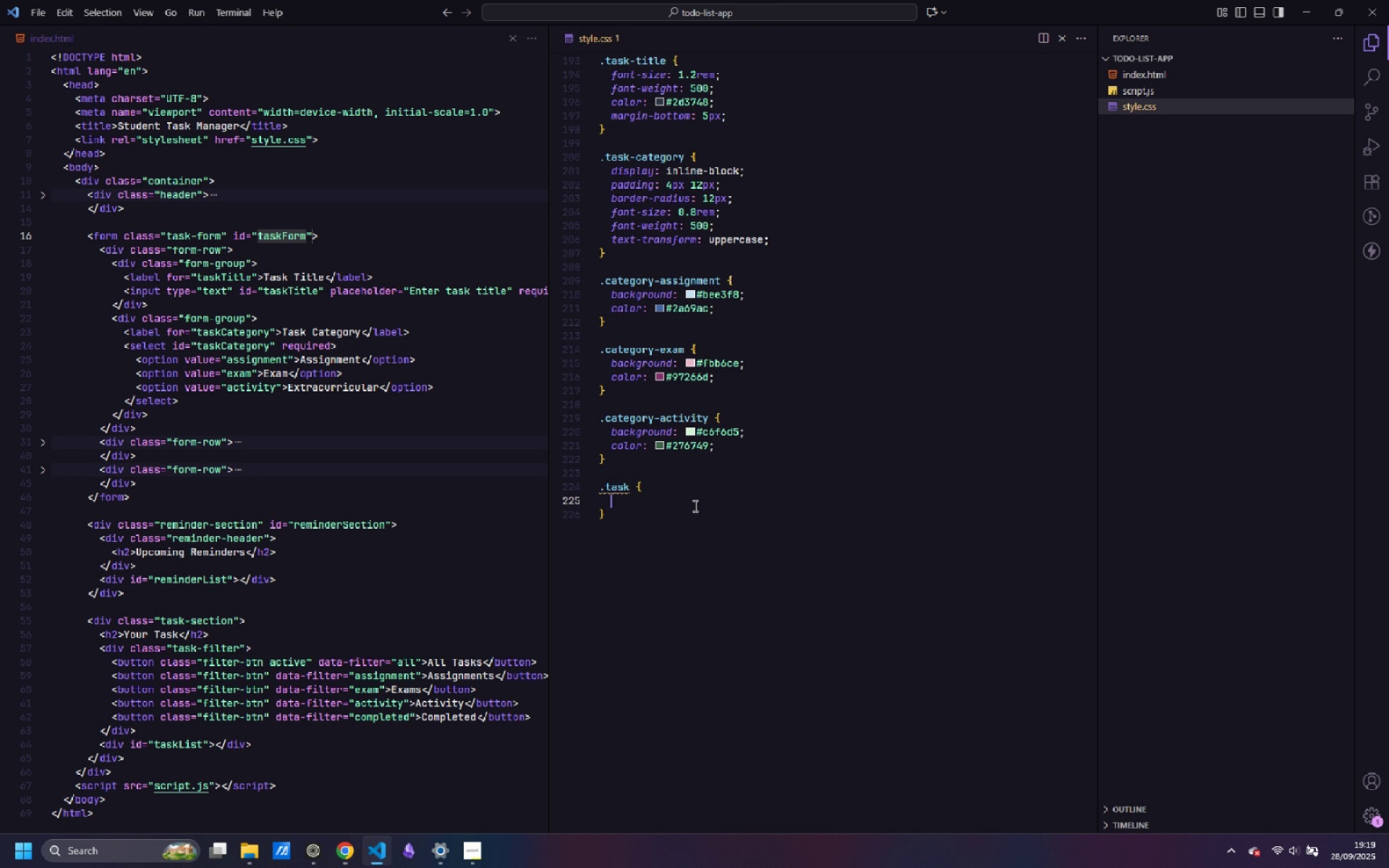 
key(Enter)
 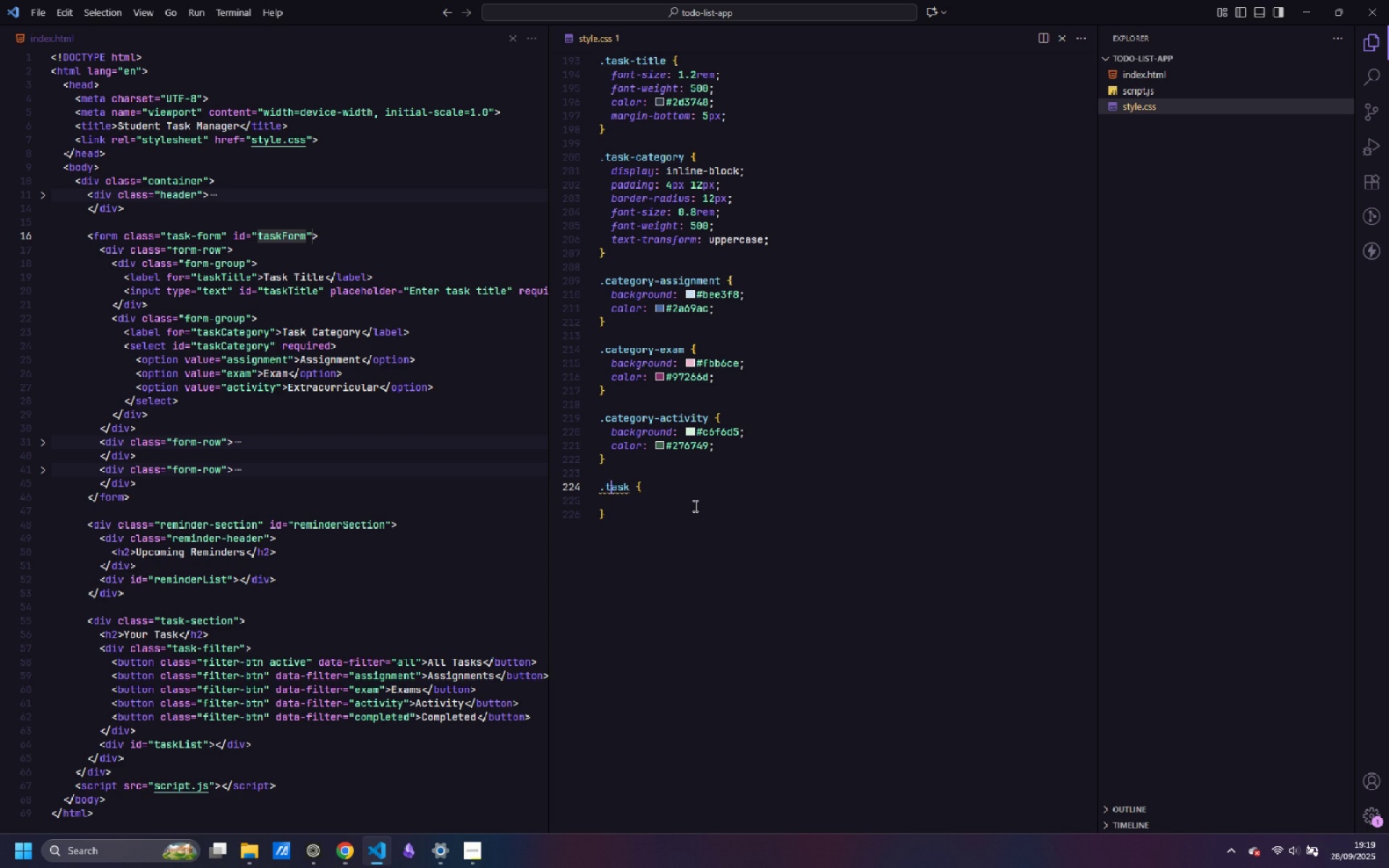 
key(ArrowUp)
 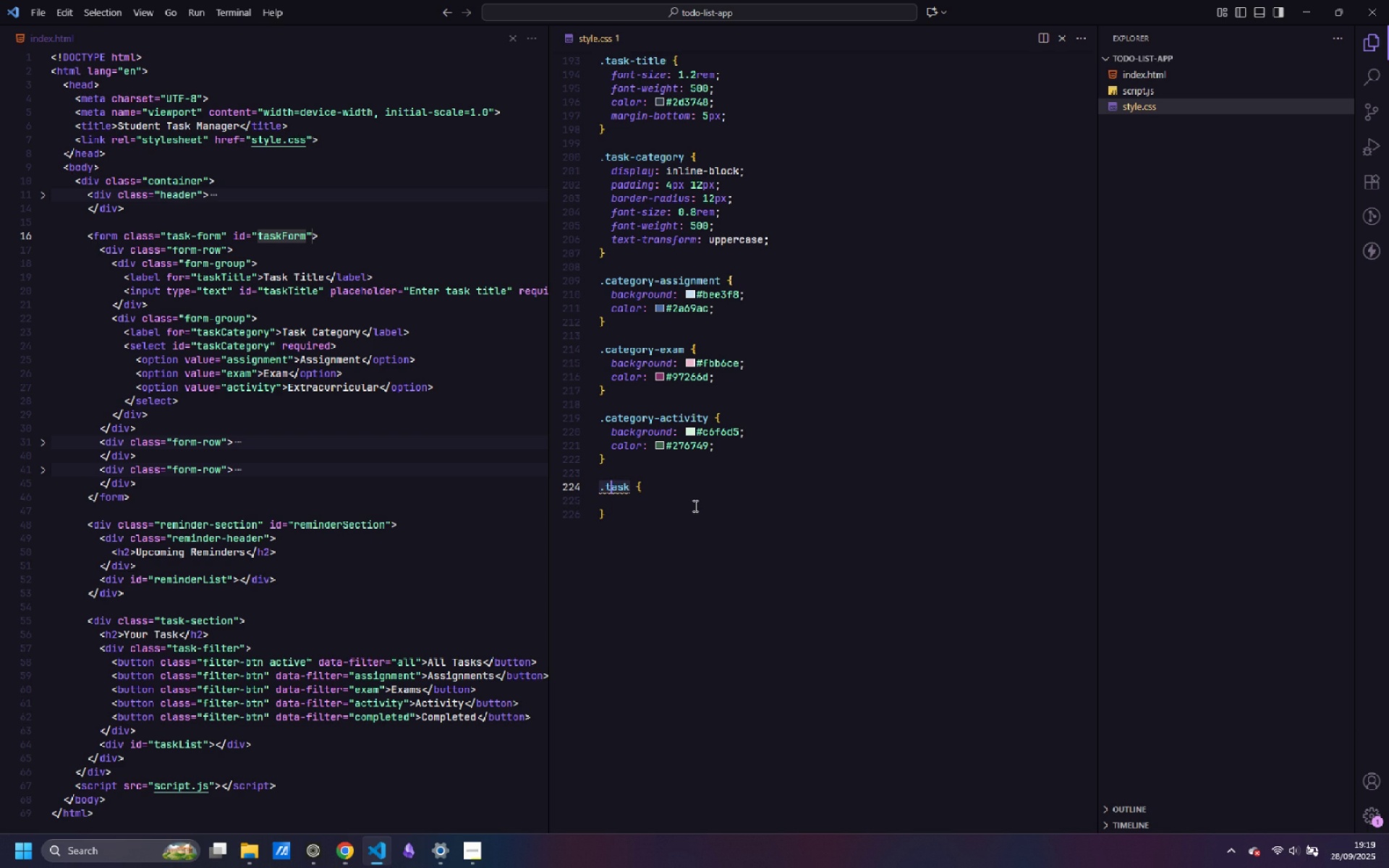 
key(Control+ControlLeft)
 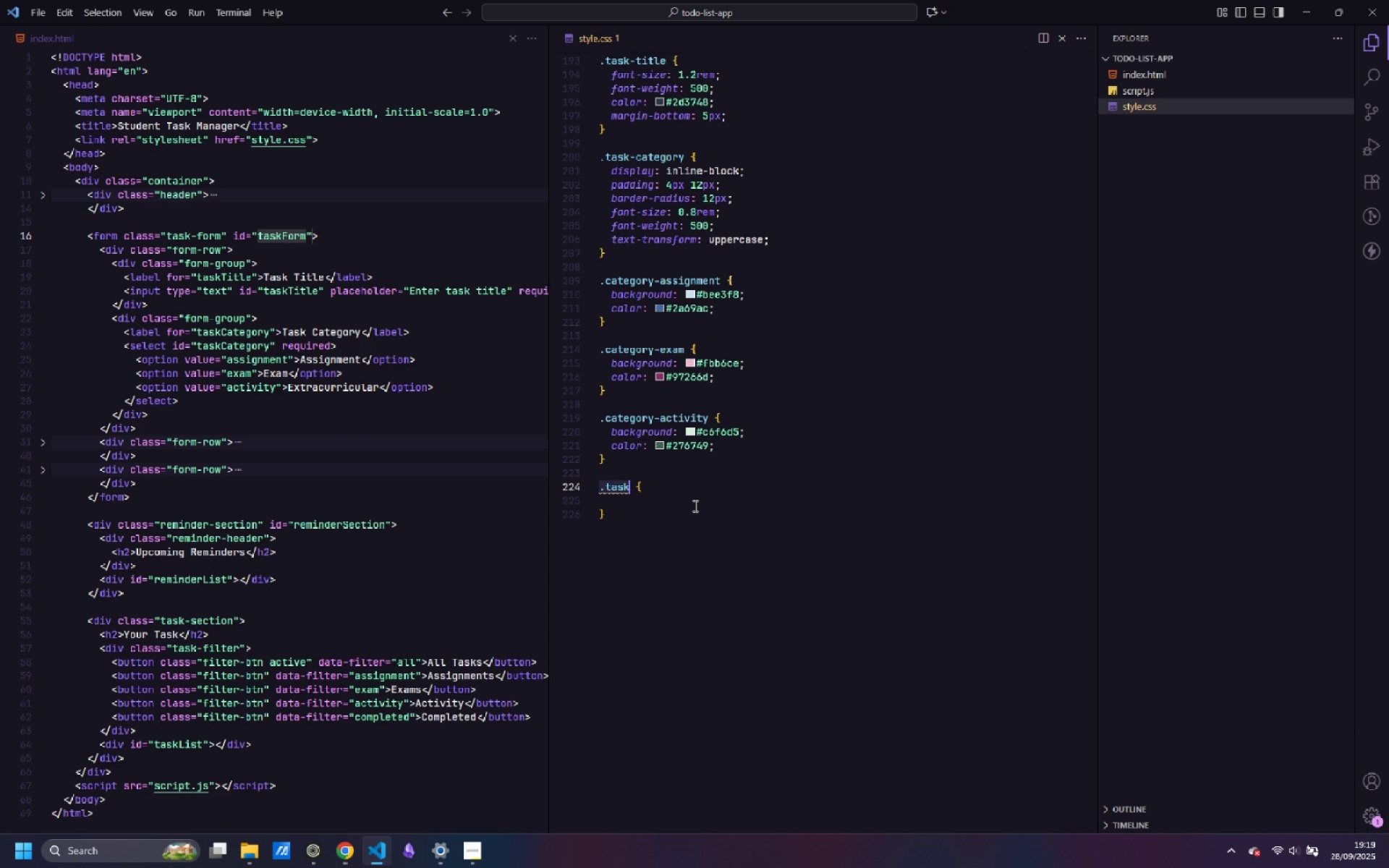 
key(Control+ArrowRight)
 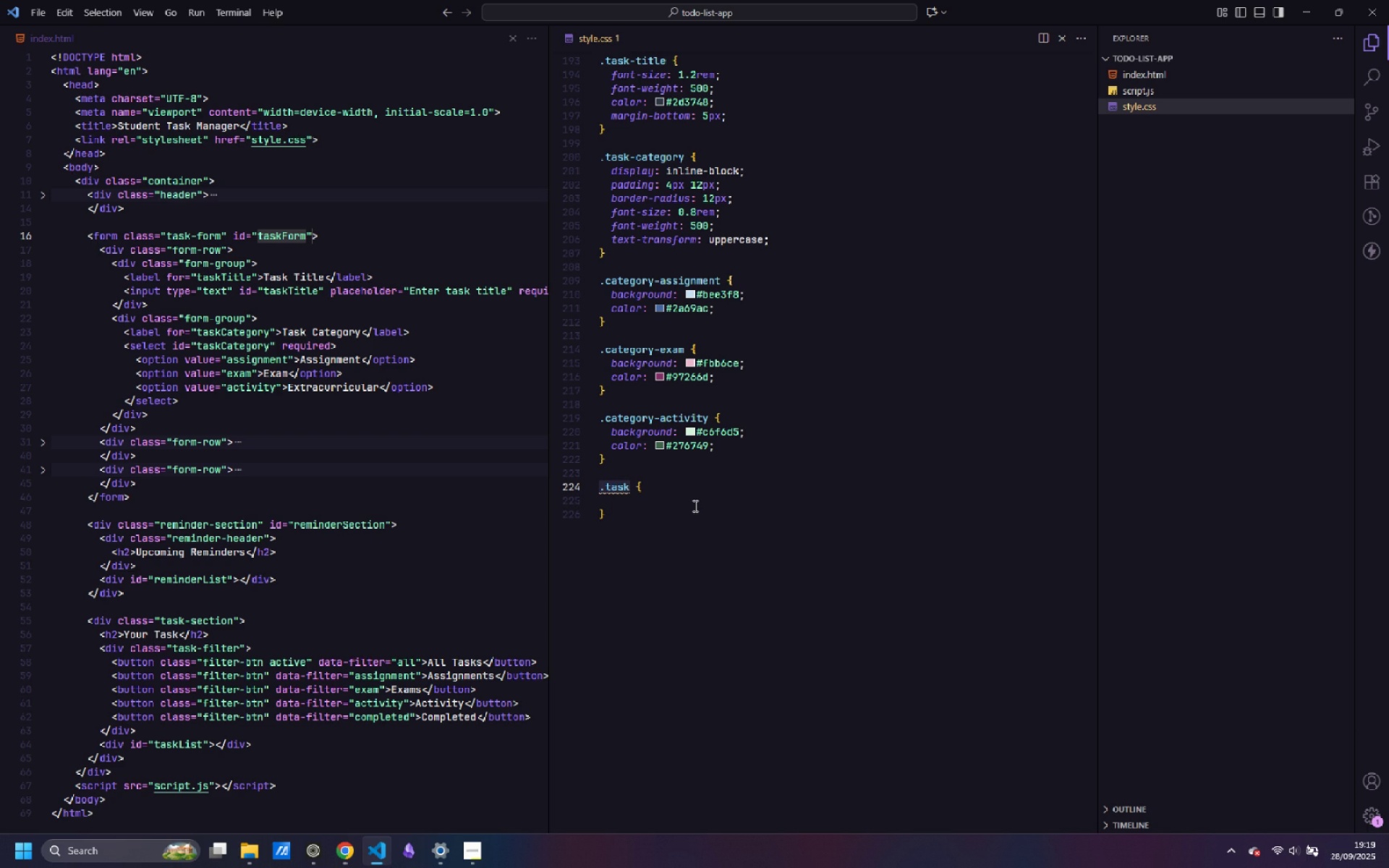 
type(-deadline)
 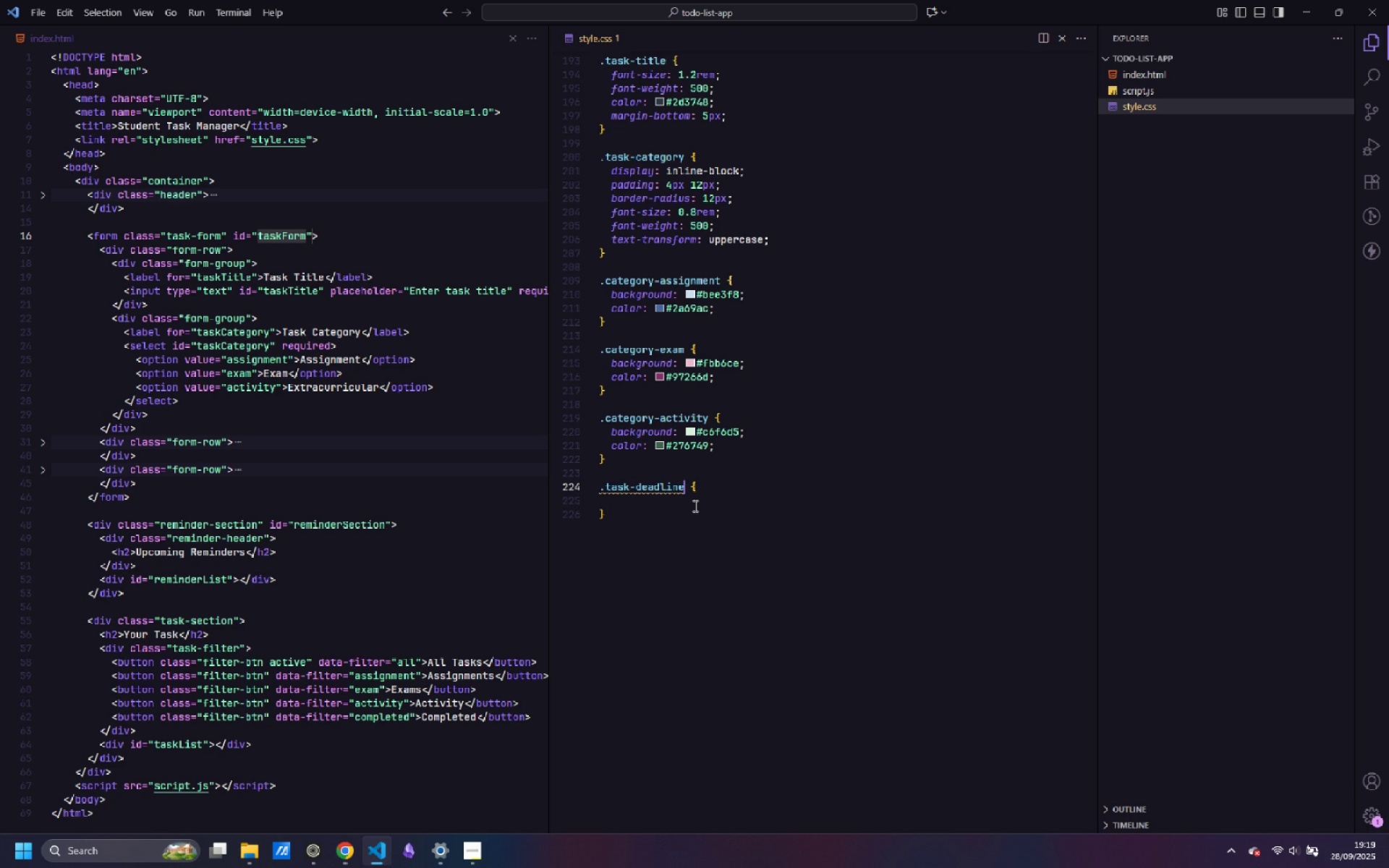 
key(ArrowDown)
 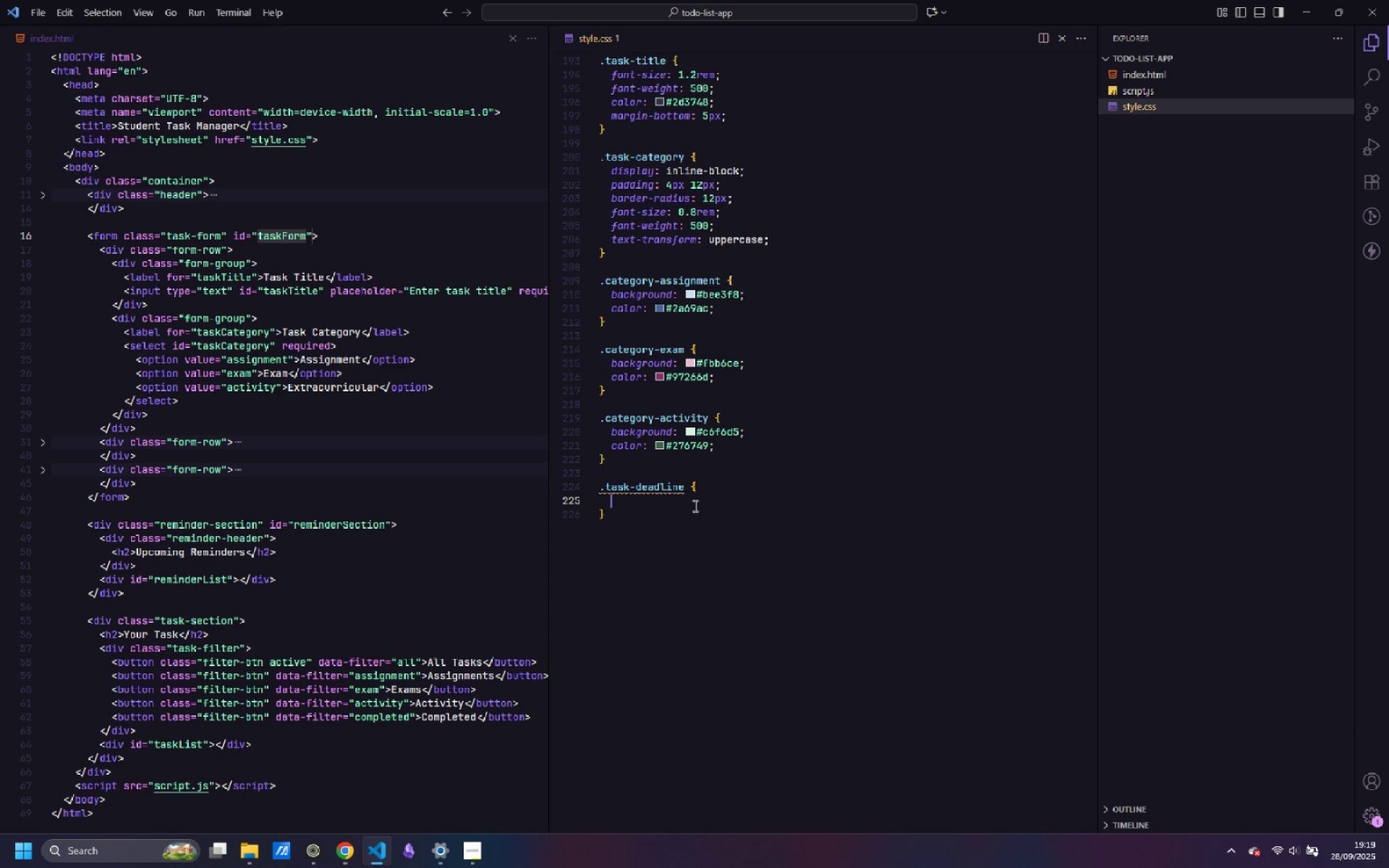 
key(Tab)
type(font-size: 0.9rem;)
 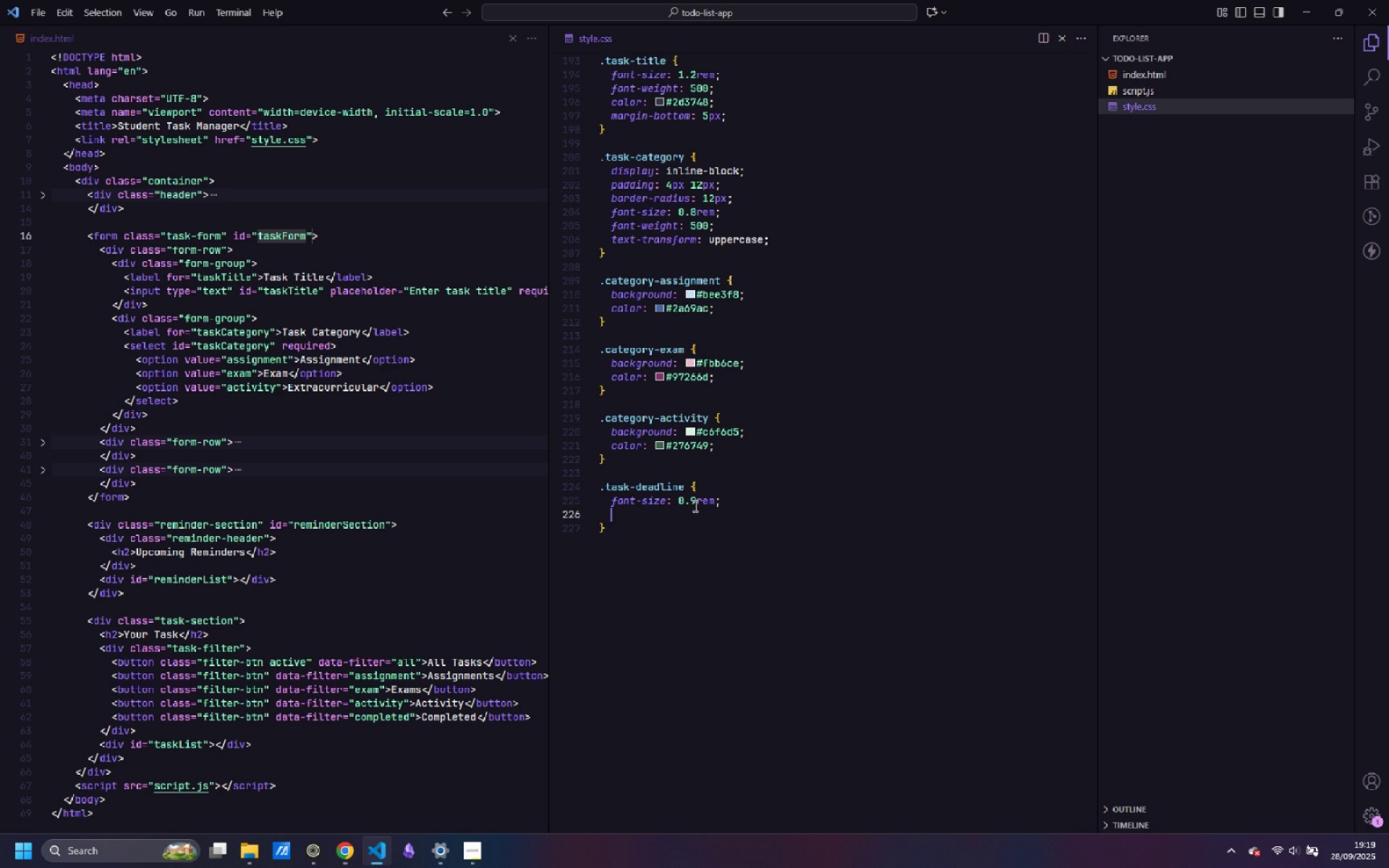 
key(Enter)
 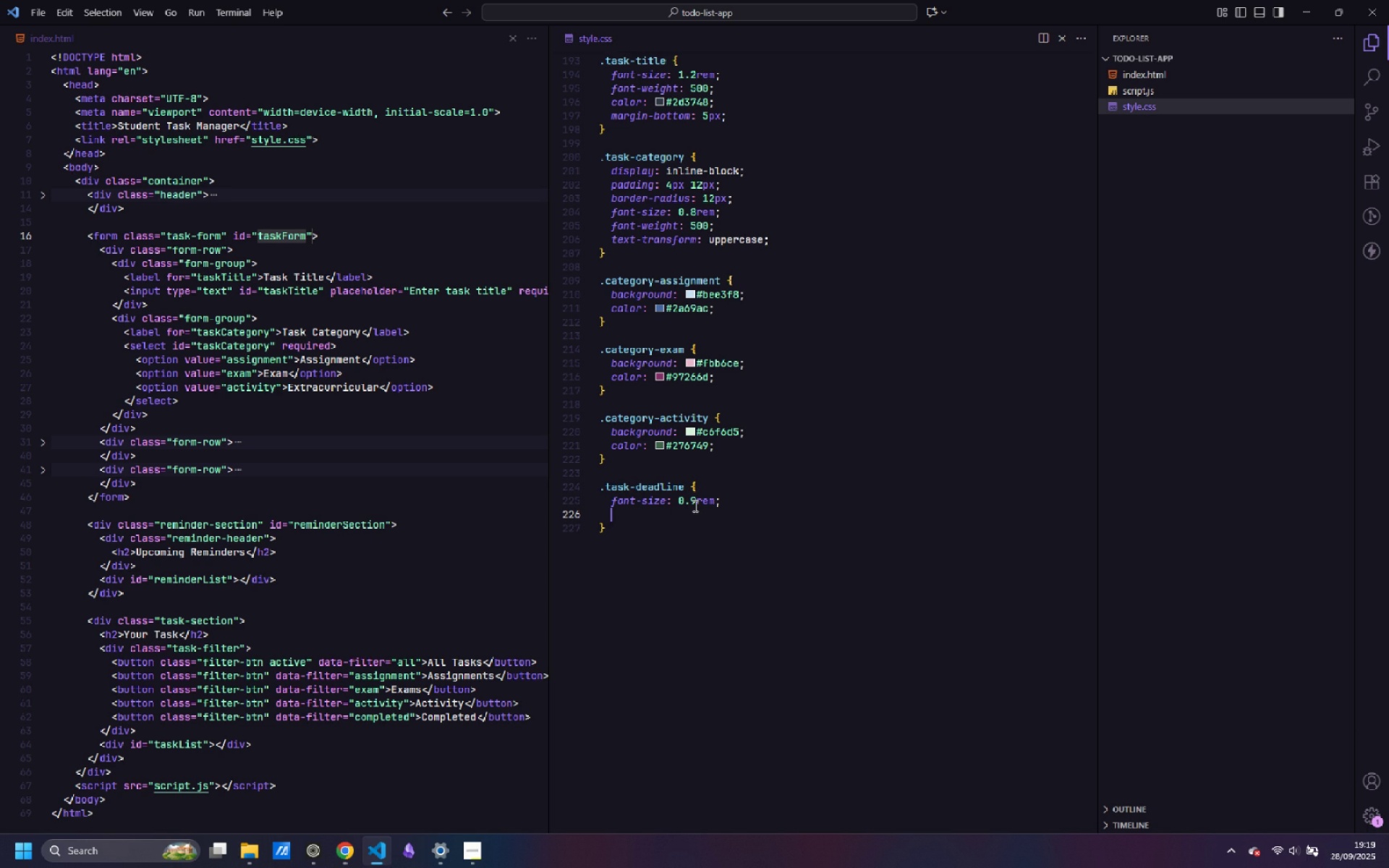 
type(color: #)